 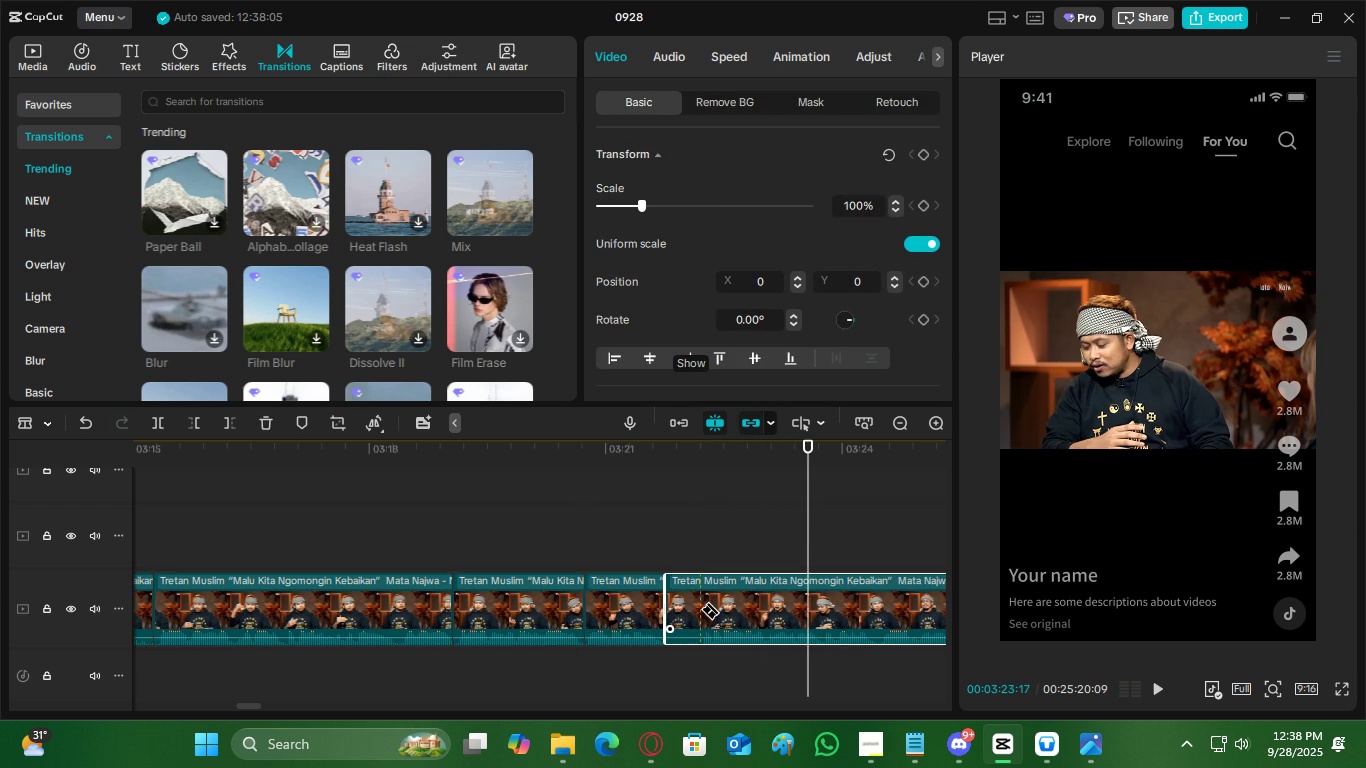 
left_click([701, 607])
 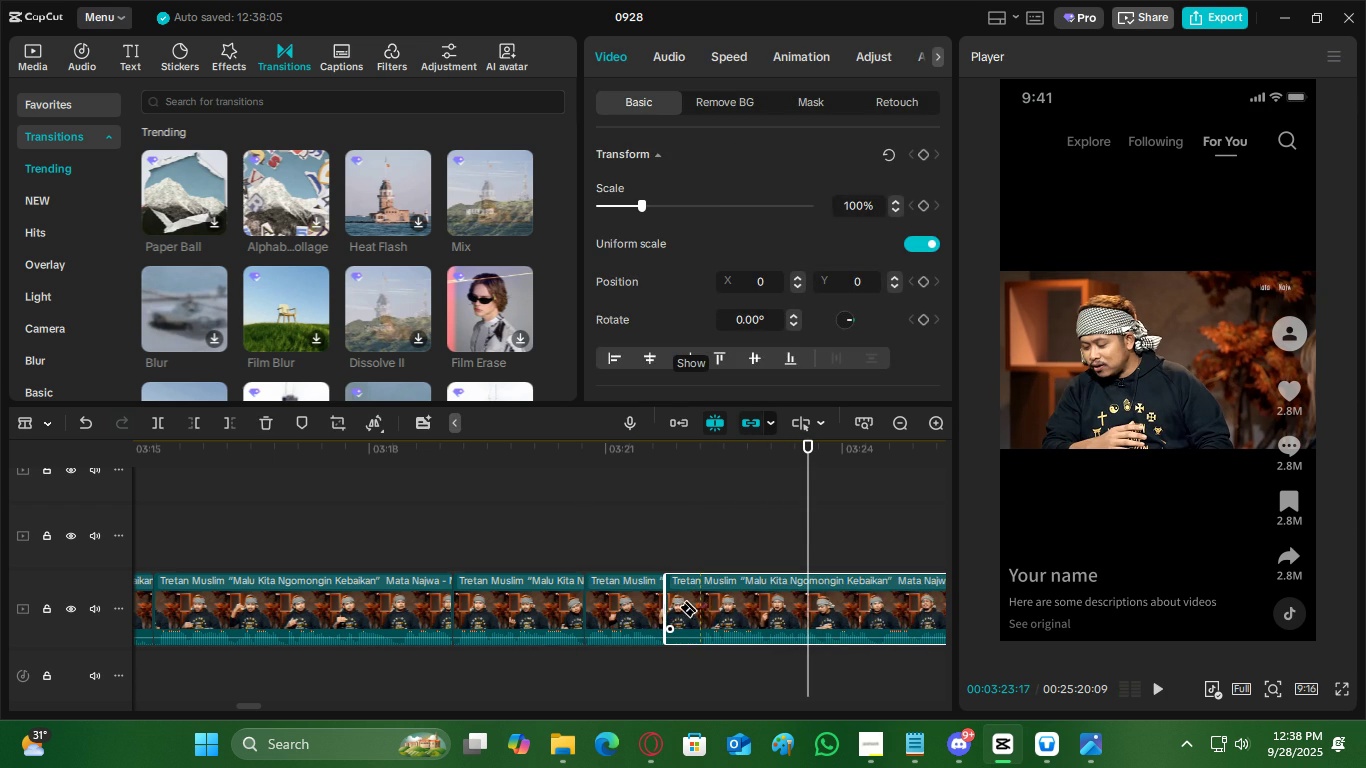 
key(V)
 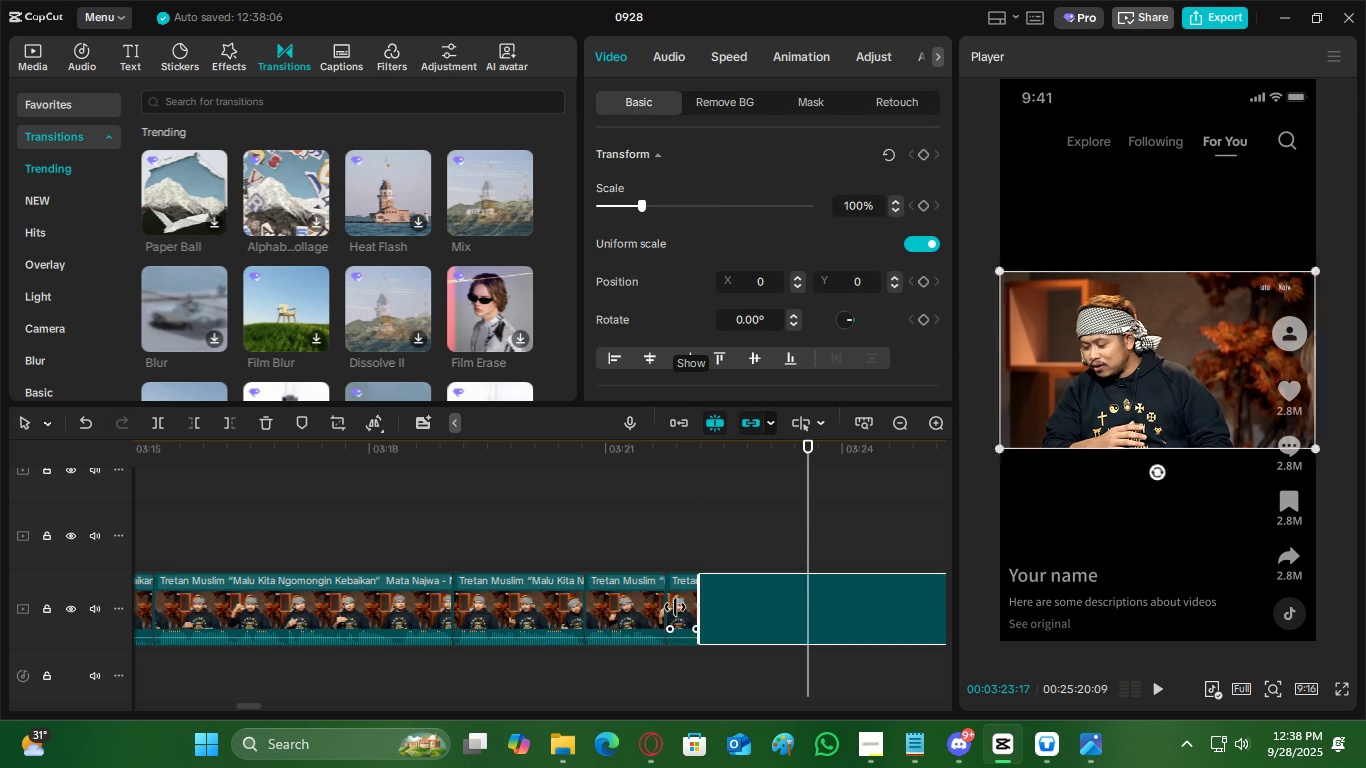 
double_click([675, 607])
 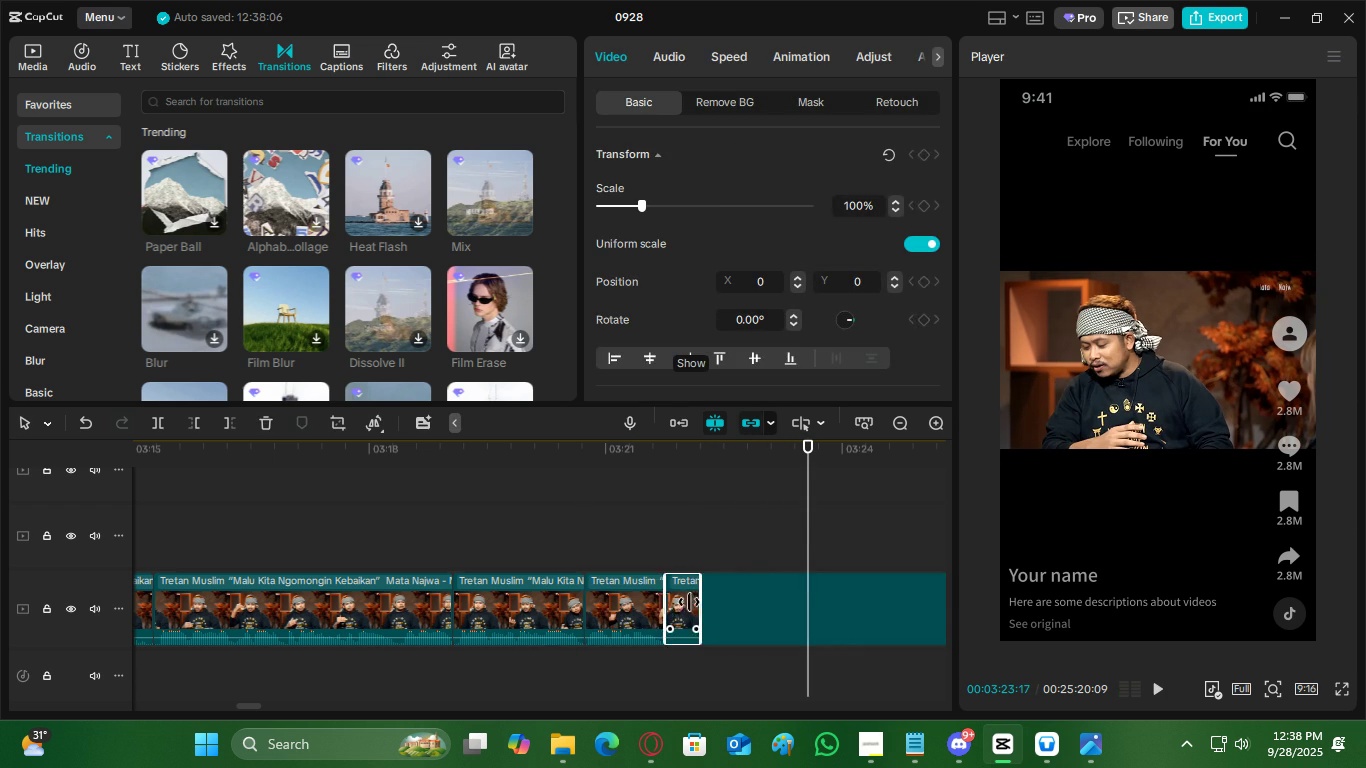 
key(X)